 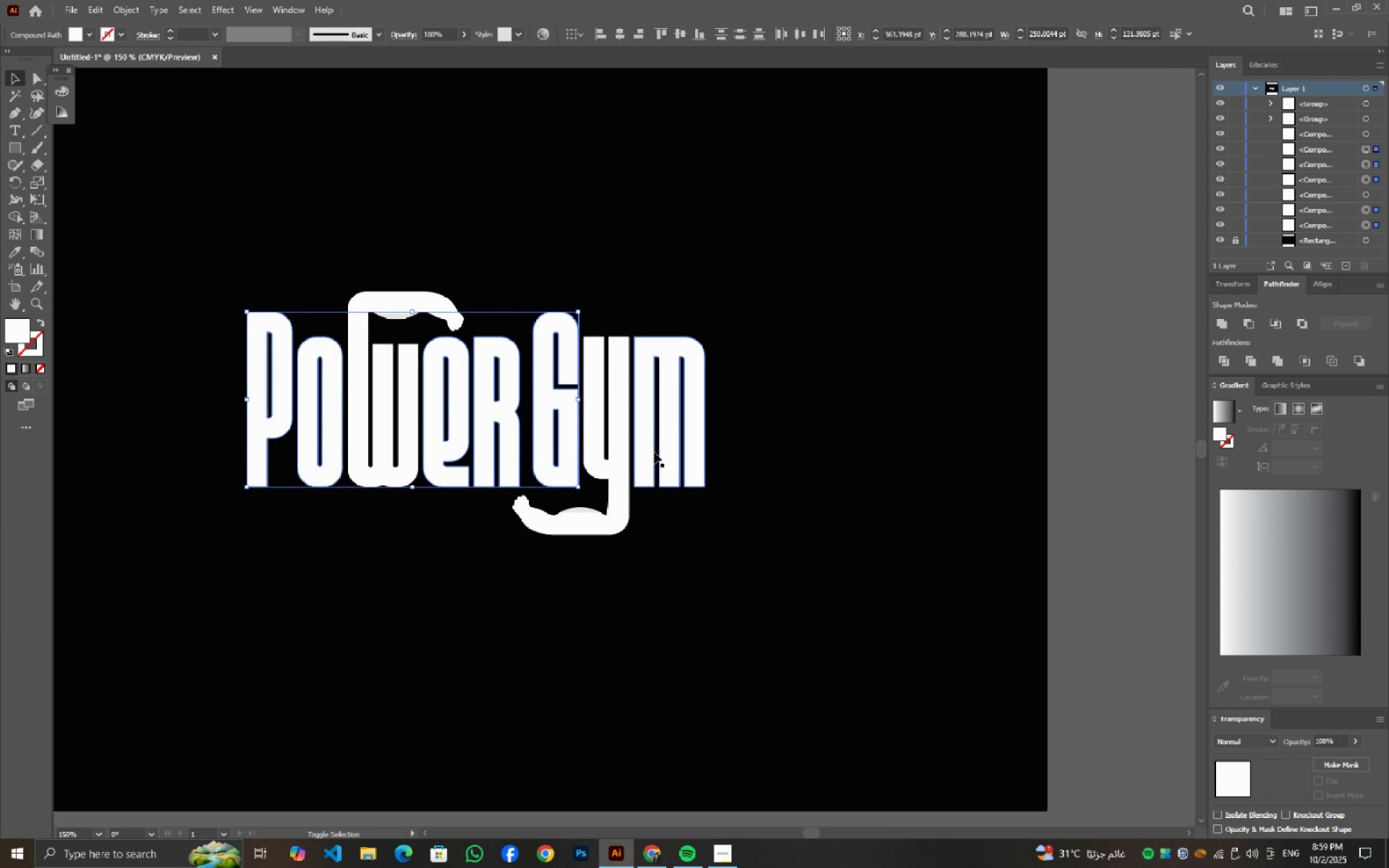 
left_click([655, 451])
 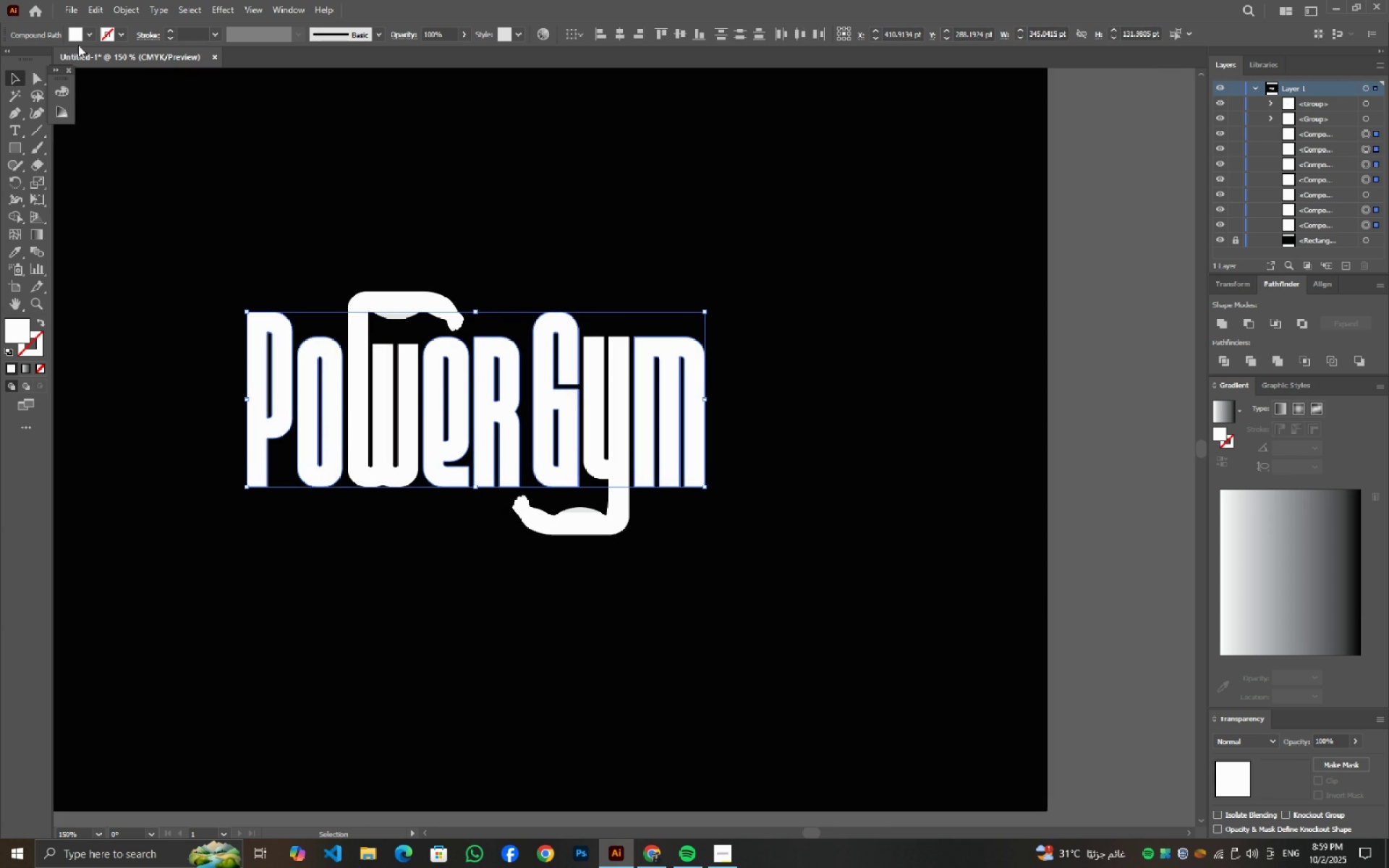 
left_click([75, 38])
 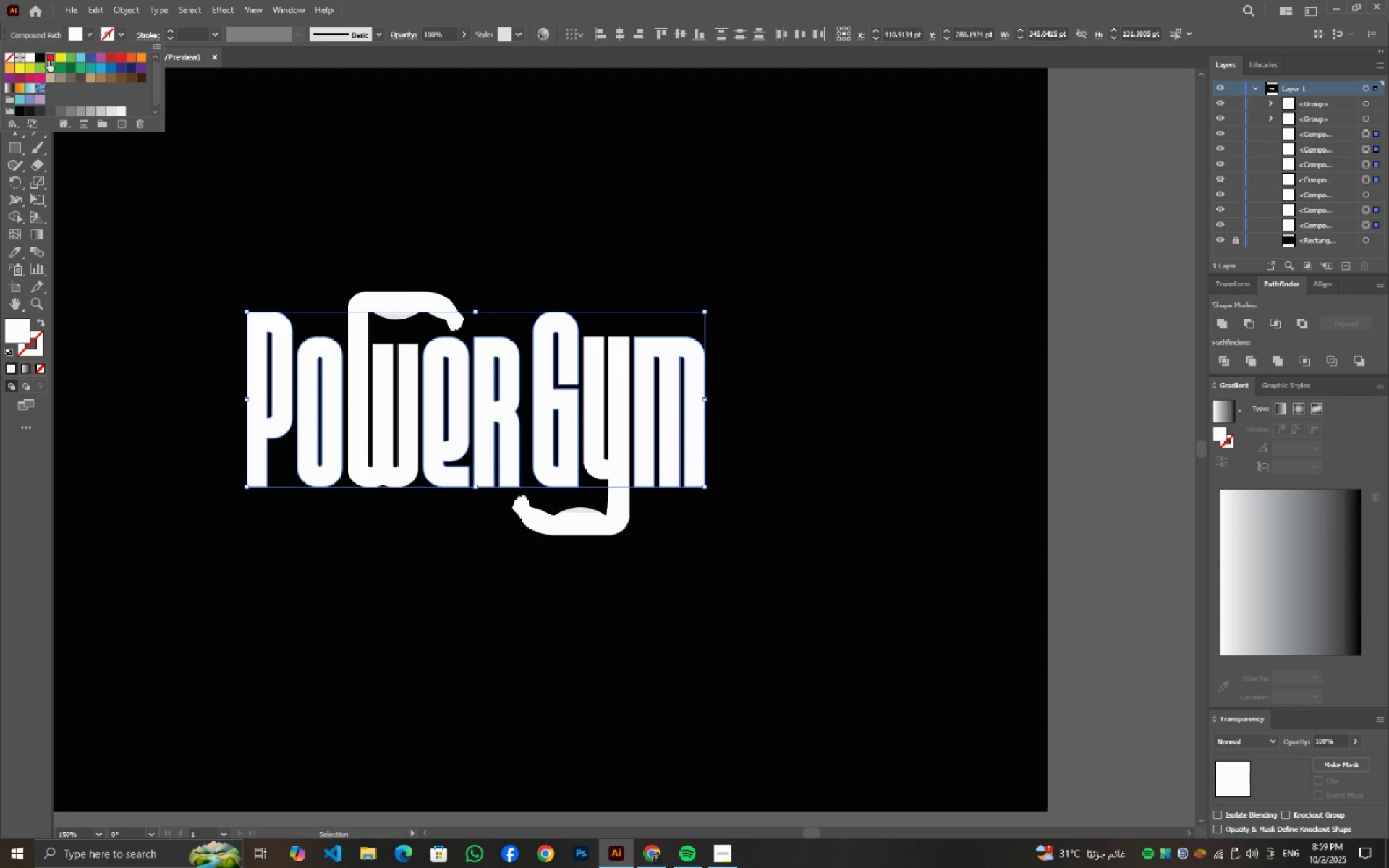 
left_click([48, 61])
 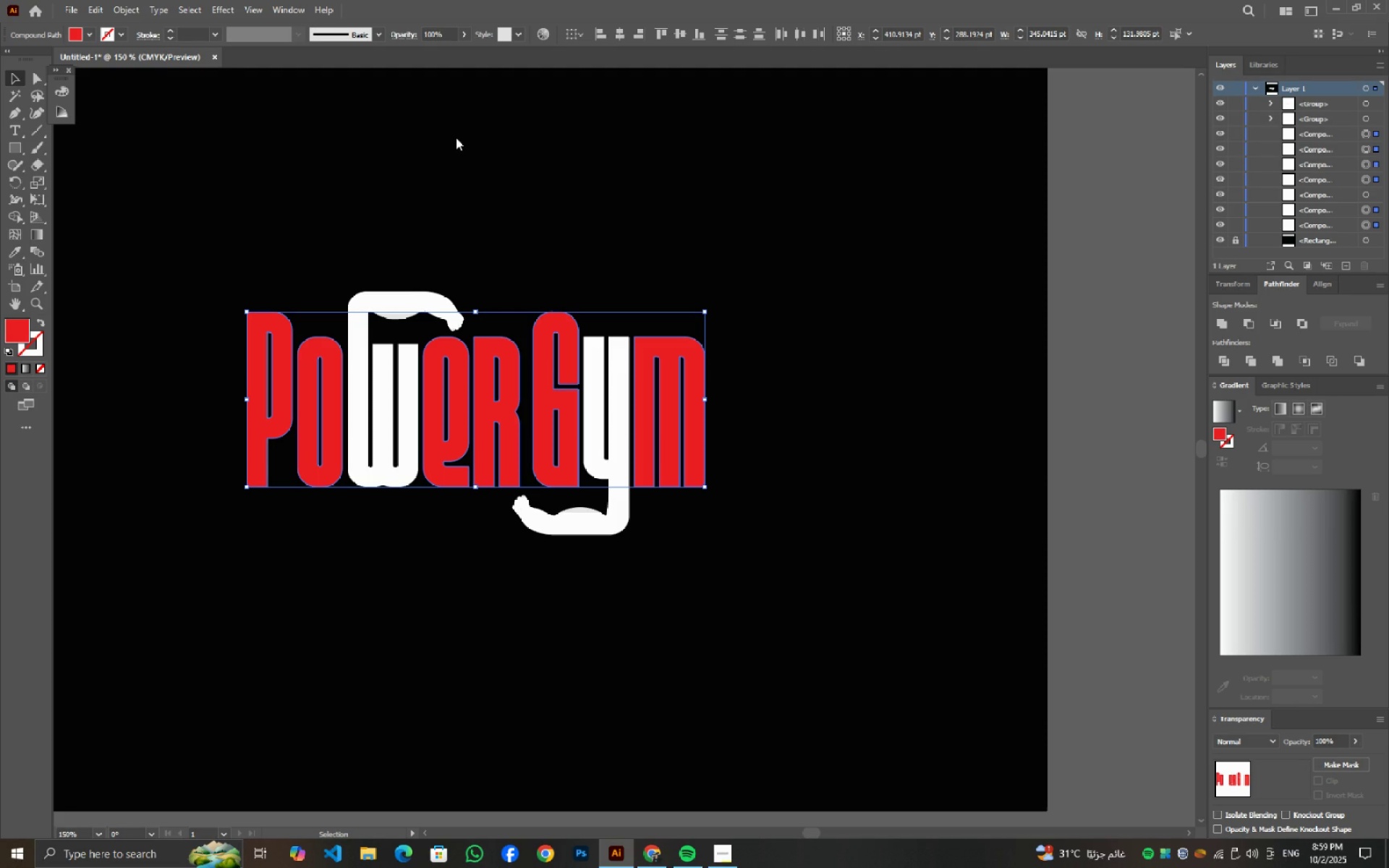 
left_click([456, 137])
 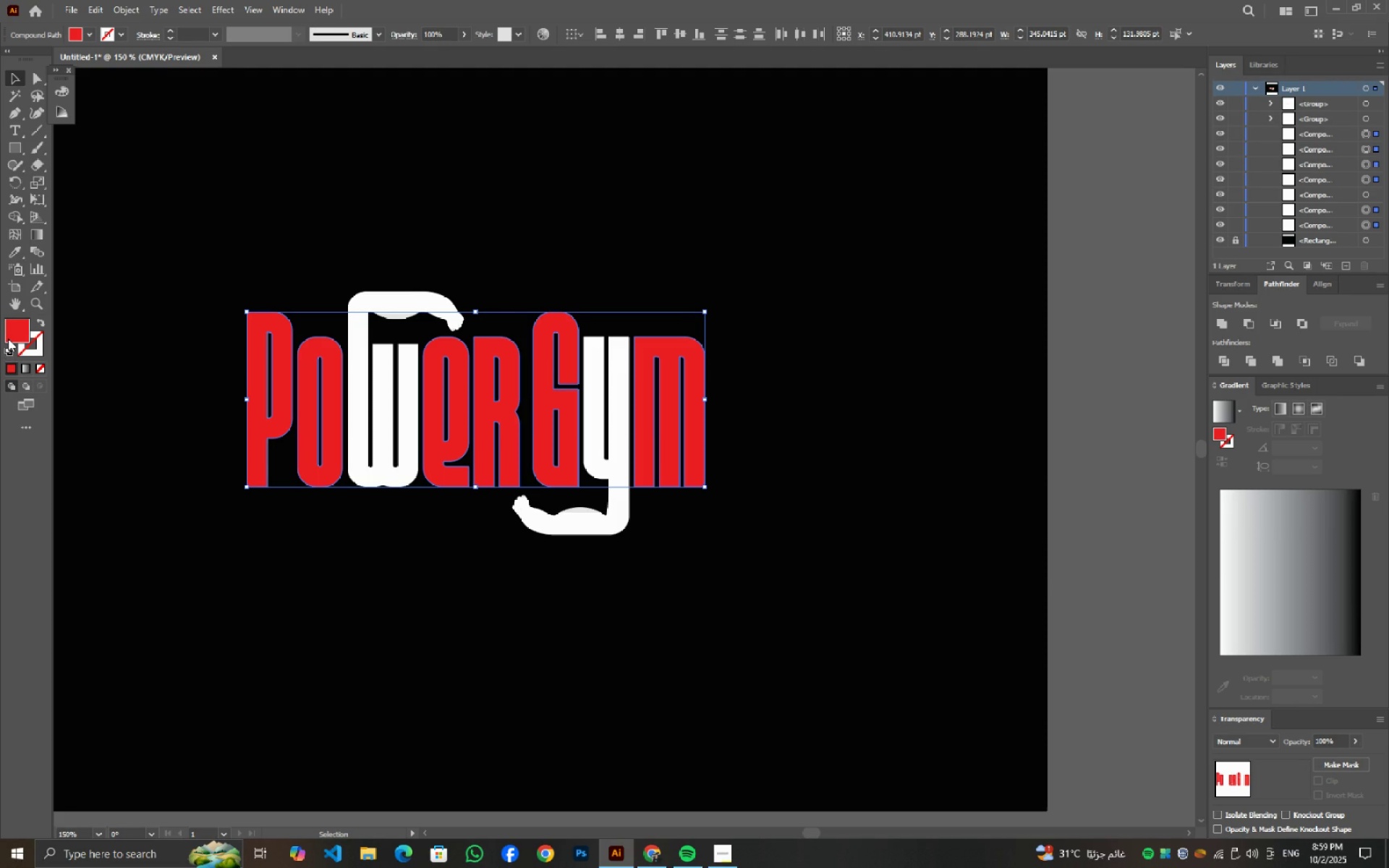 
double_click([7, 339])